 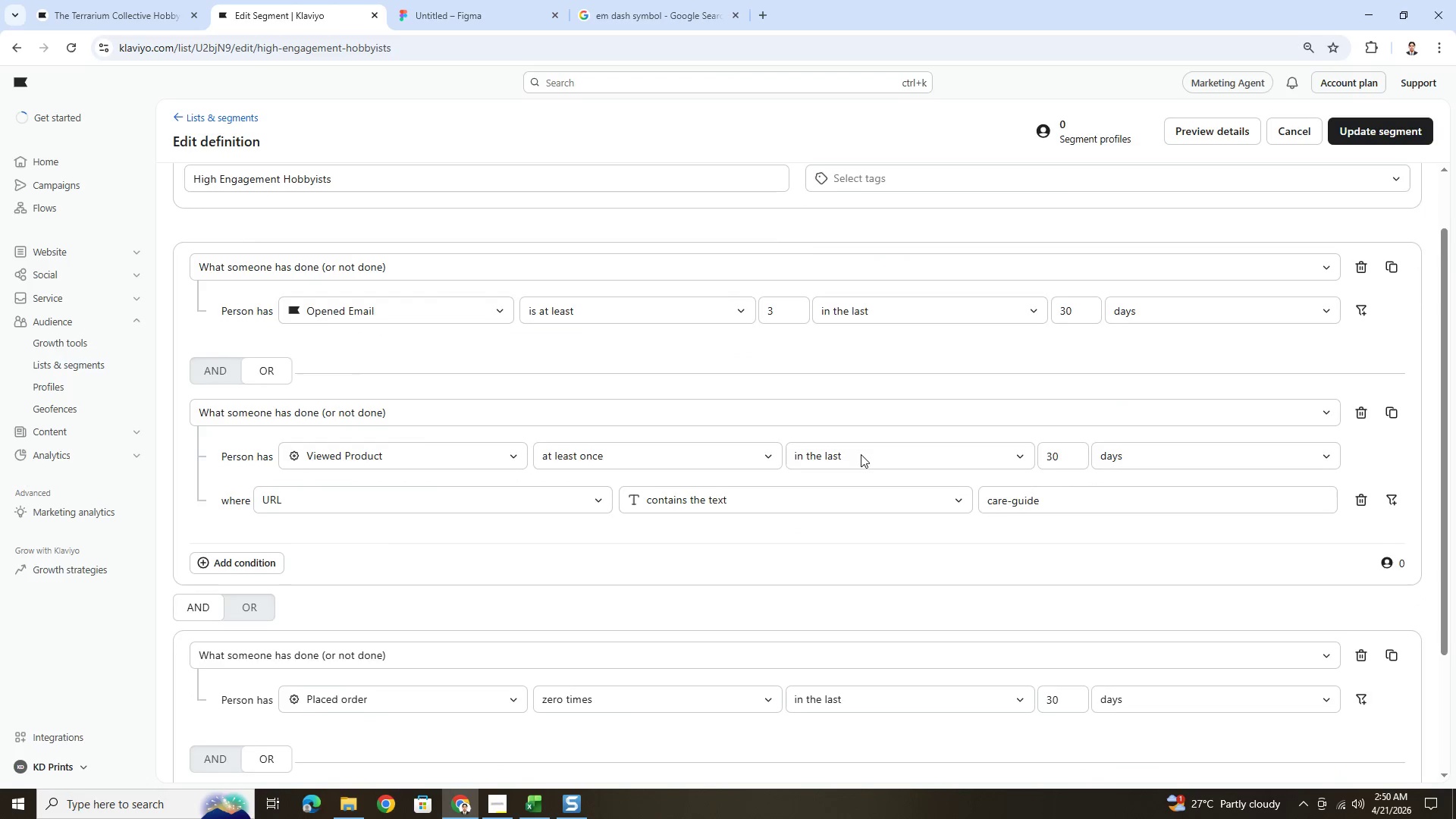 
scroll: coordinate [861, 454], scroll_direction: up, amount: 2.0
 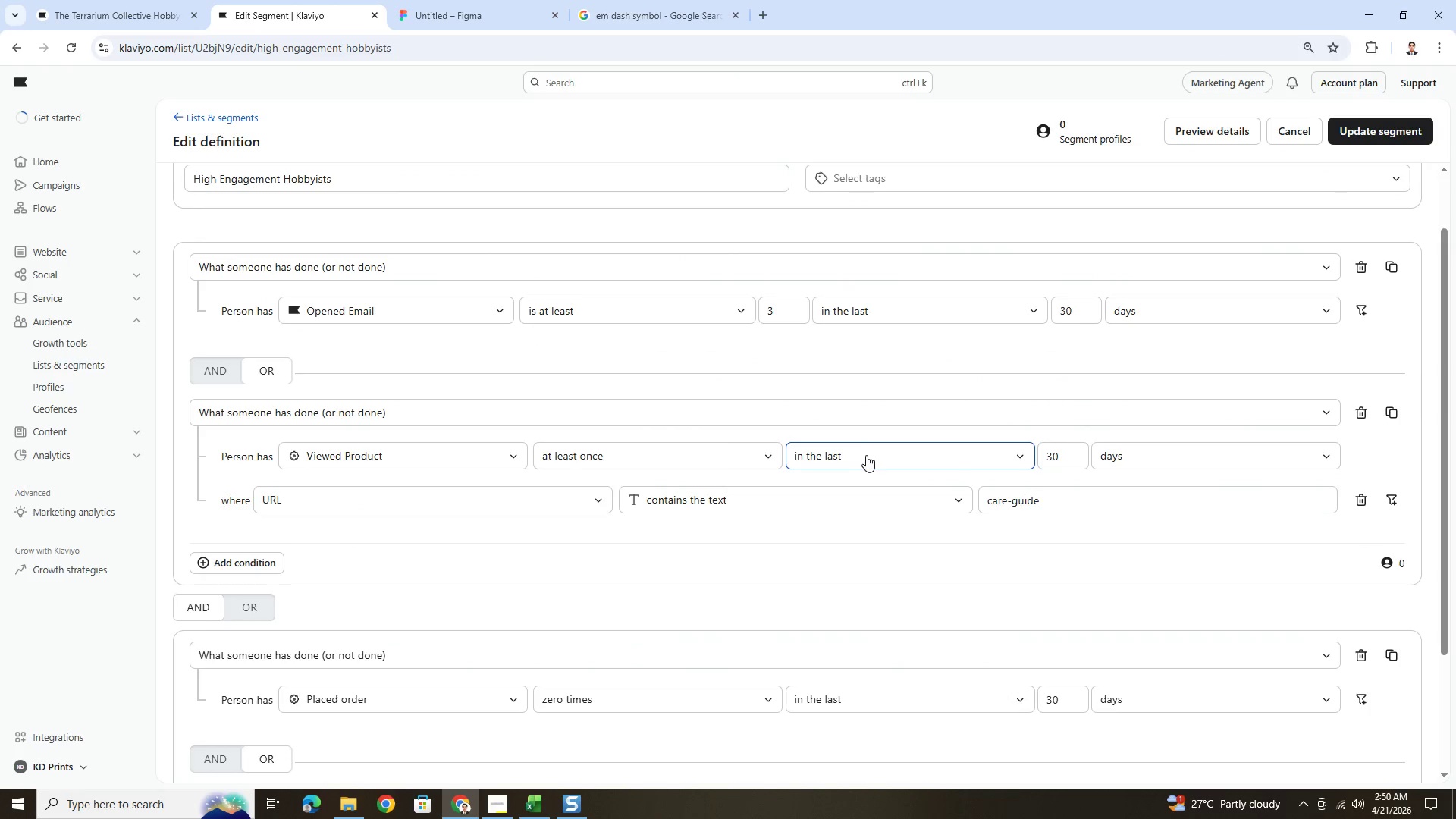 
scroll: coordinate [869, 456], scroll_direction: down, amount: 8.0
 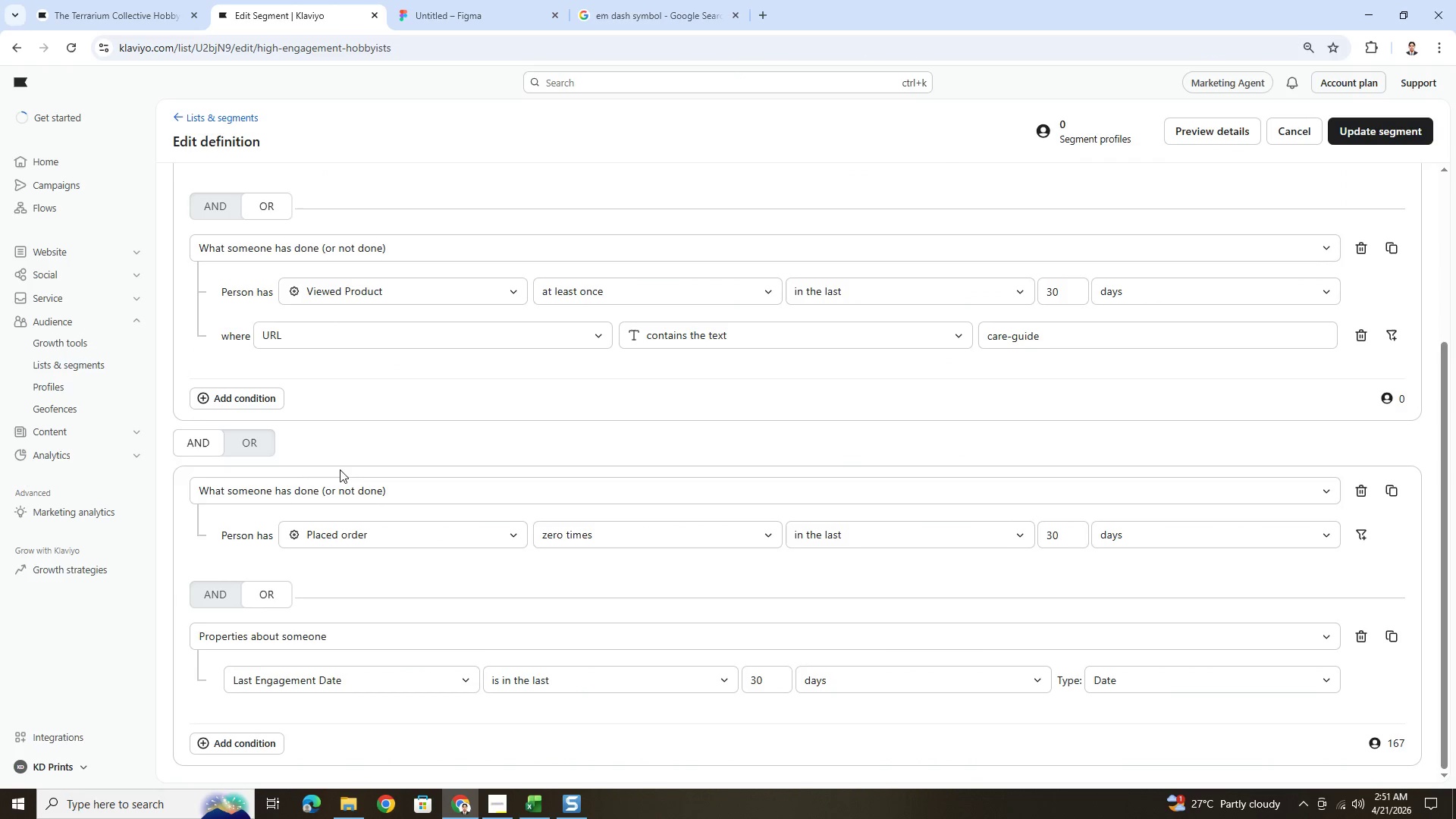 
wait(8.43)
 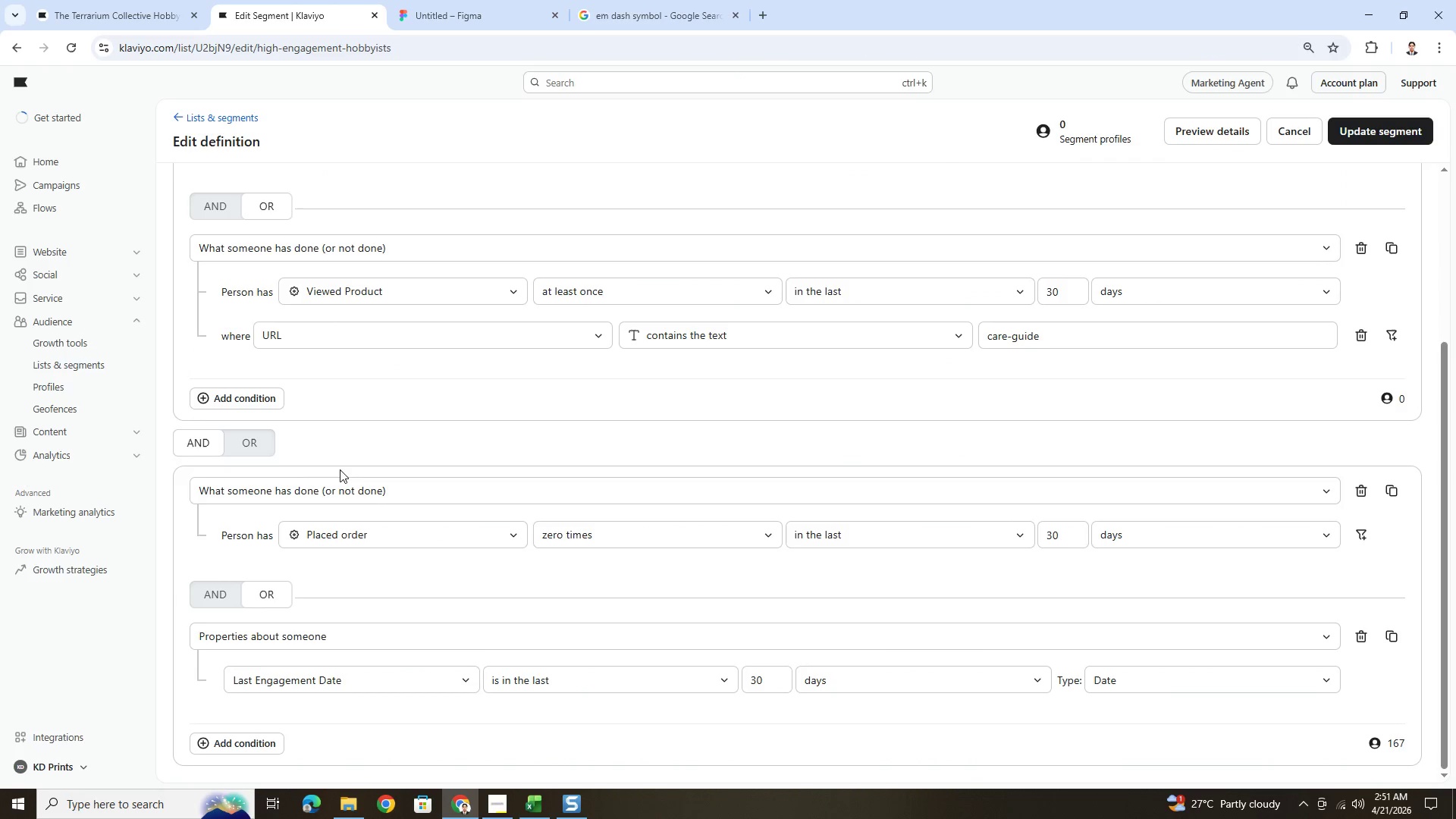 
left_click([1373, 638])
 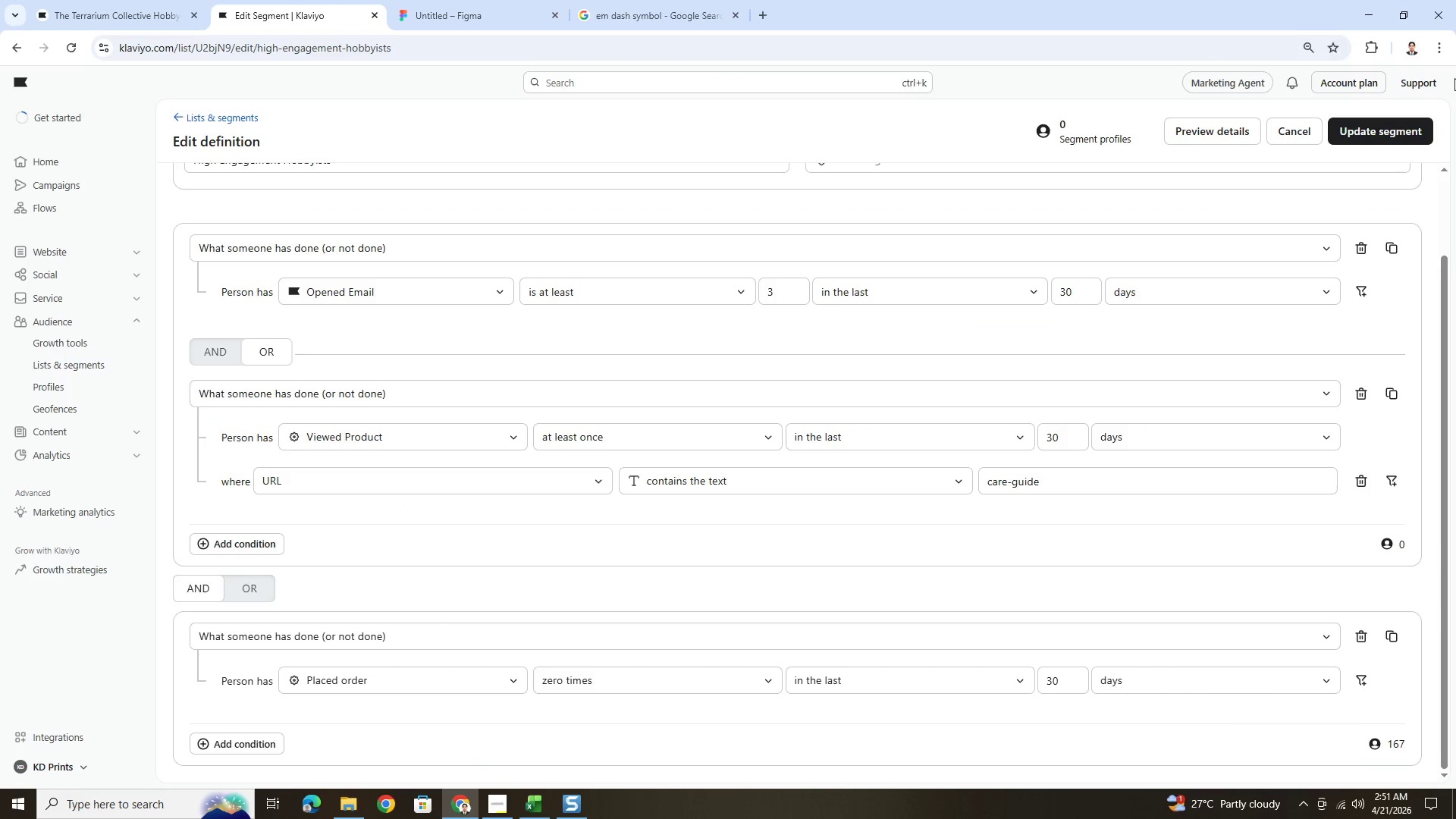 
left_click([1398, 128])
 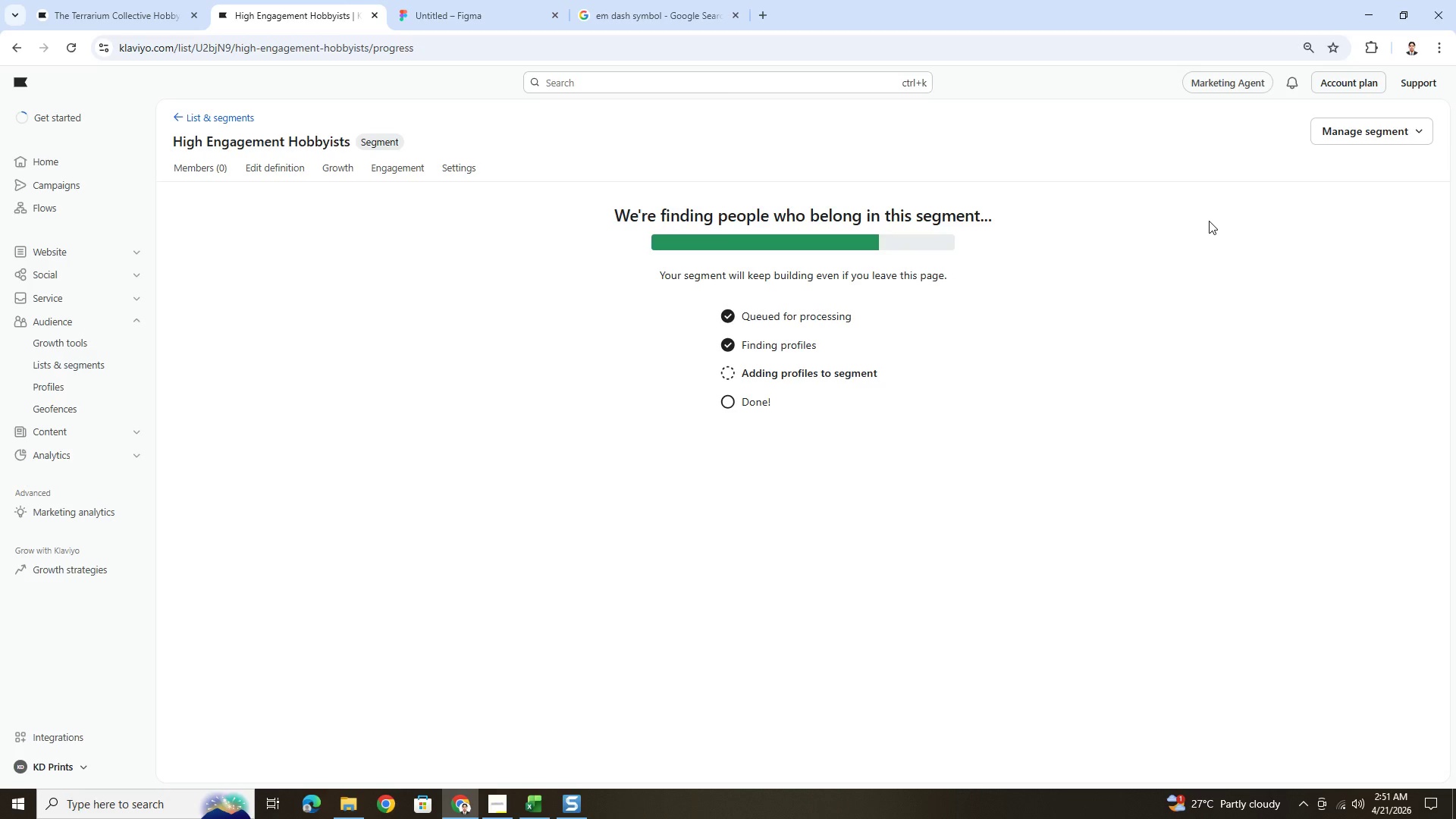 
wait(19.35)
 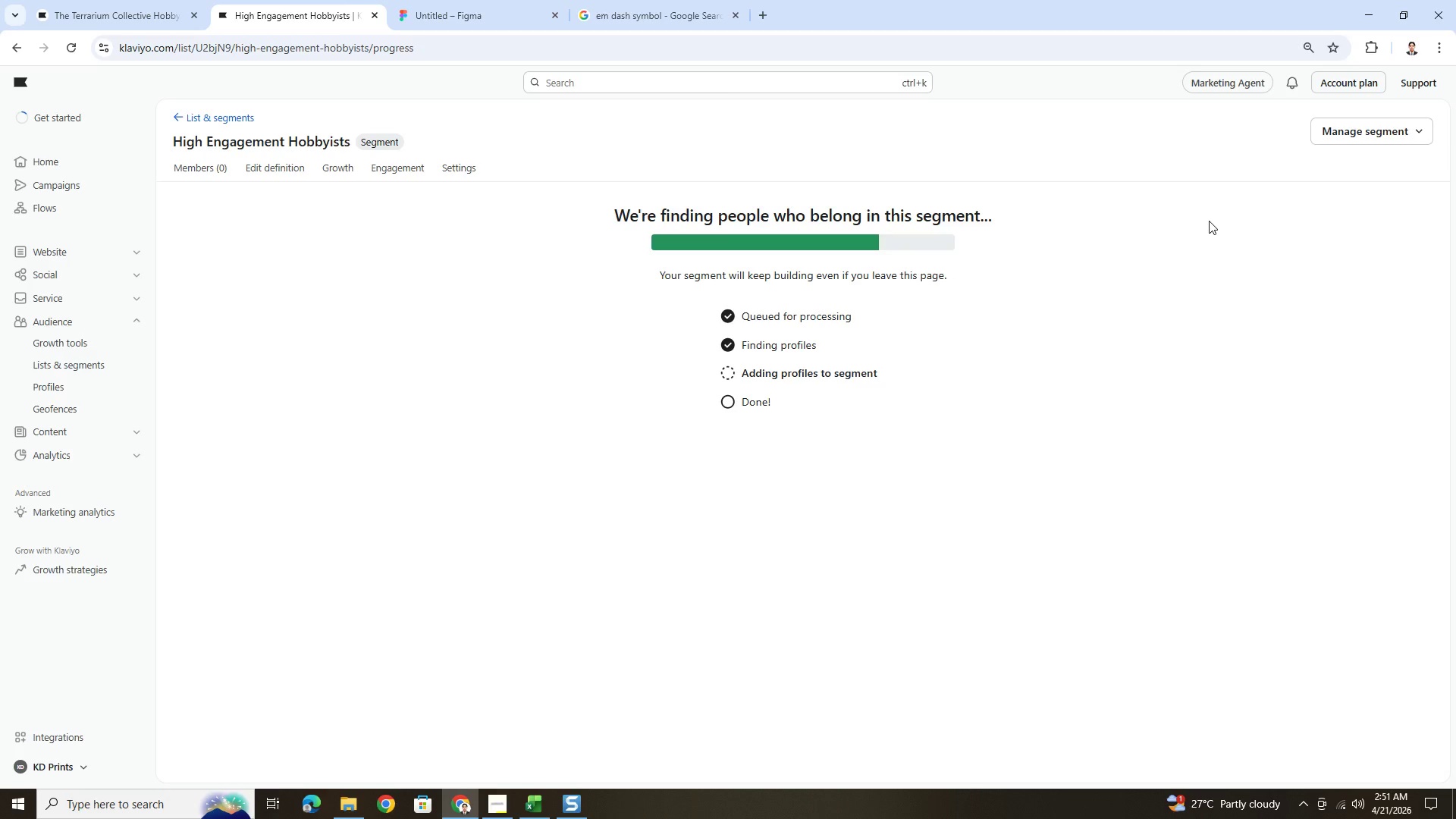 
mouse_move([500, 790])
 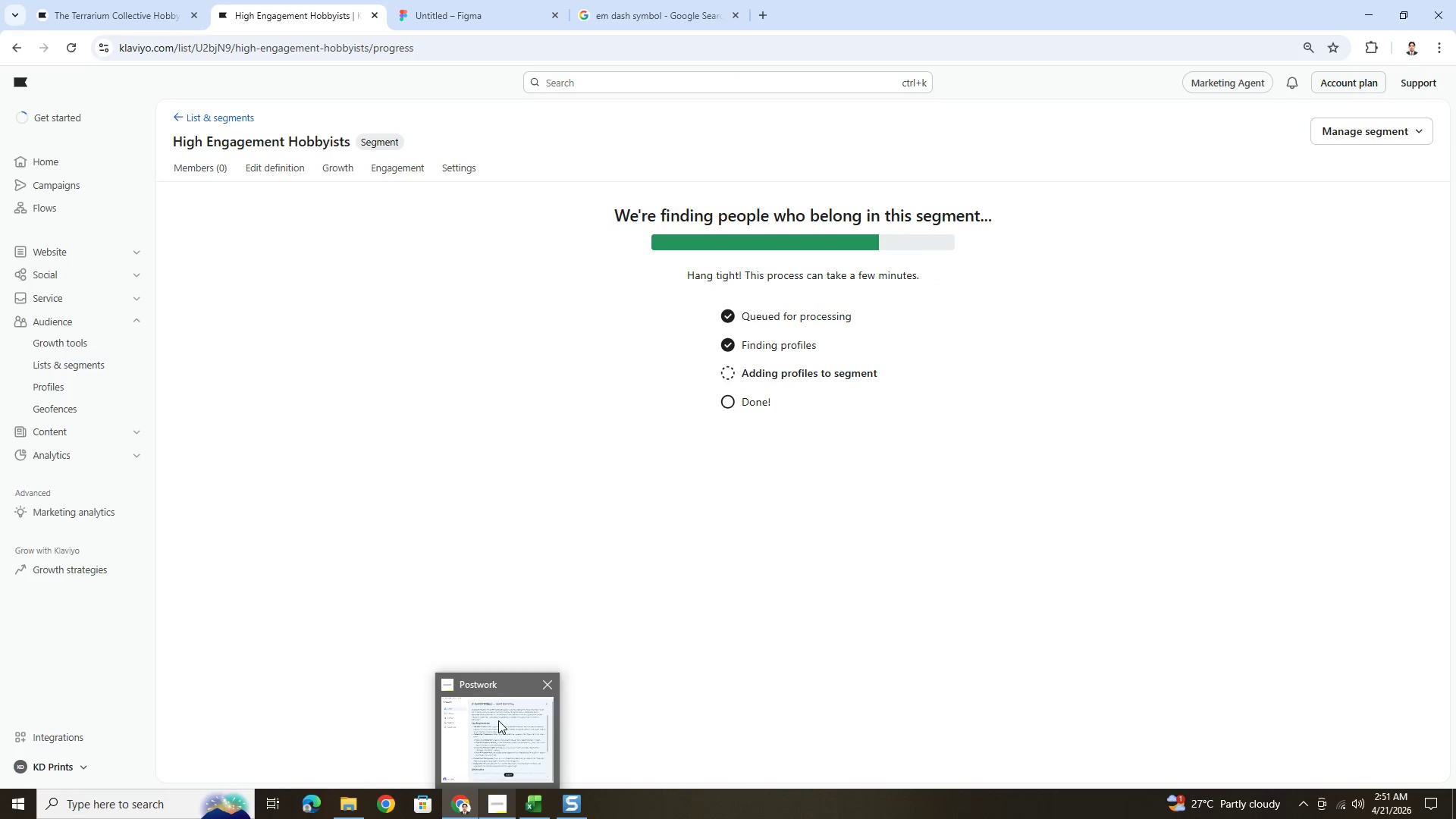 
left_click([498, 720])